 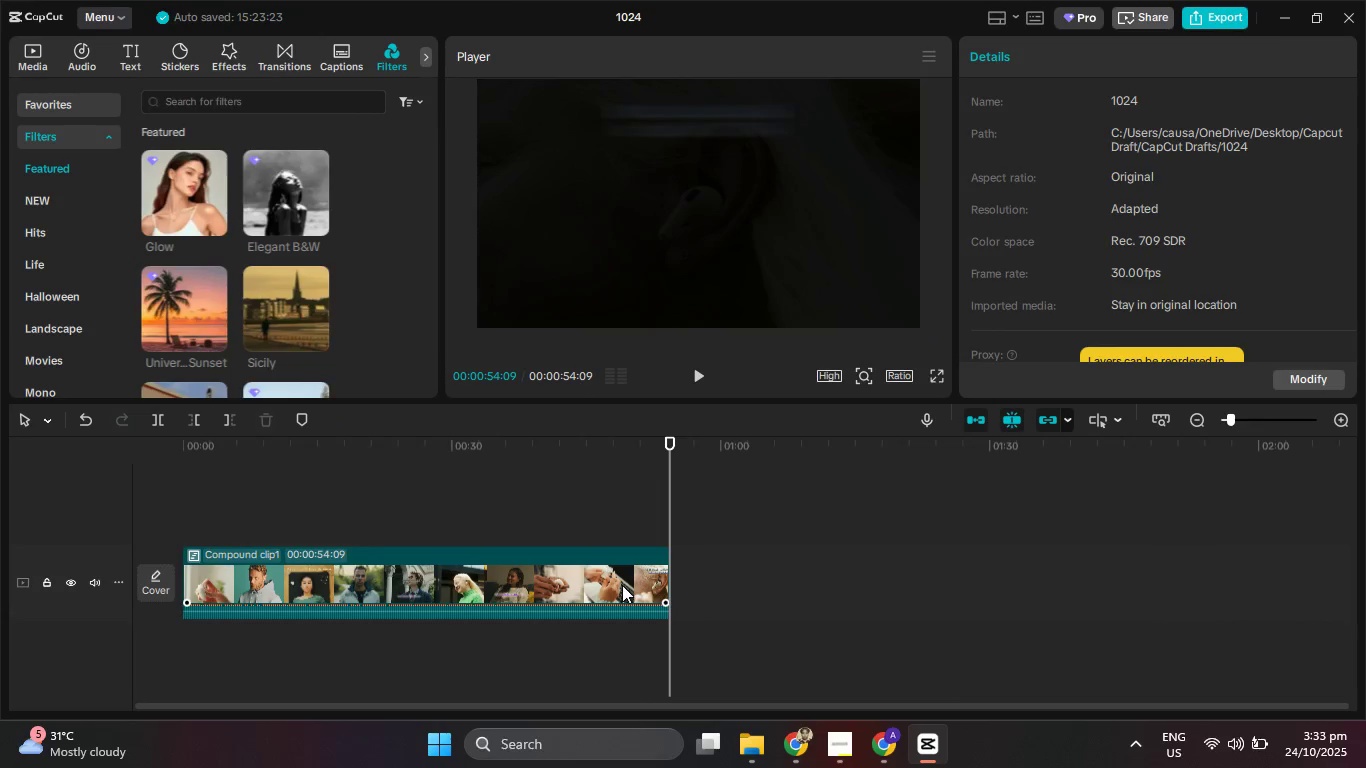 
right_click([621, 584])
 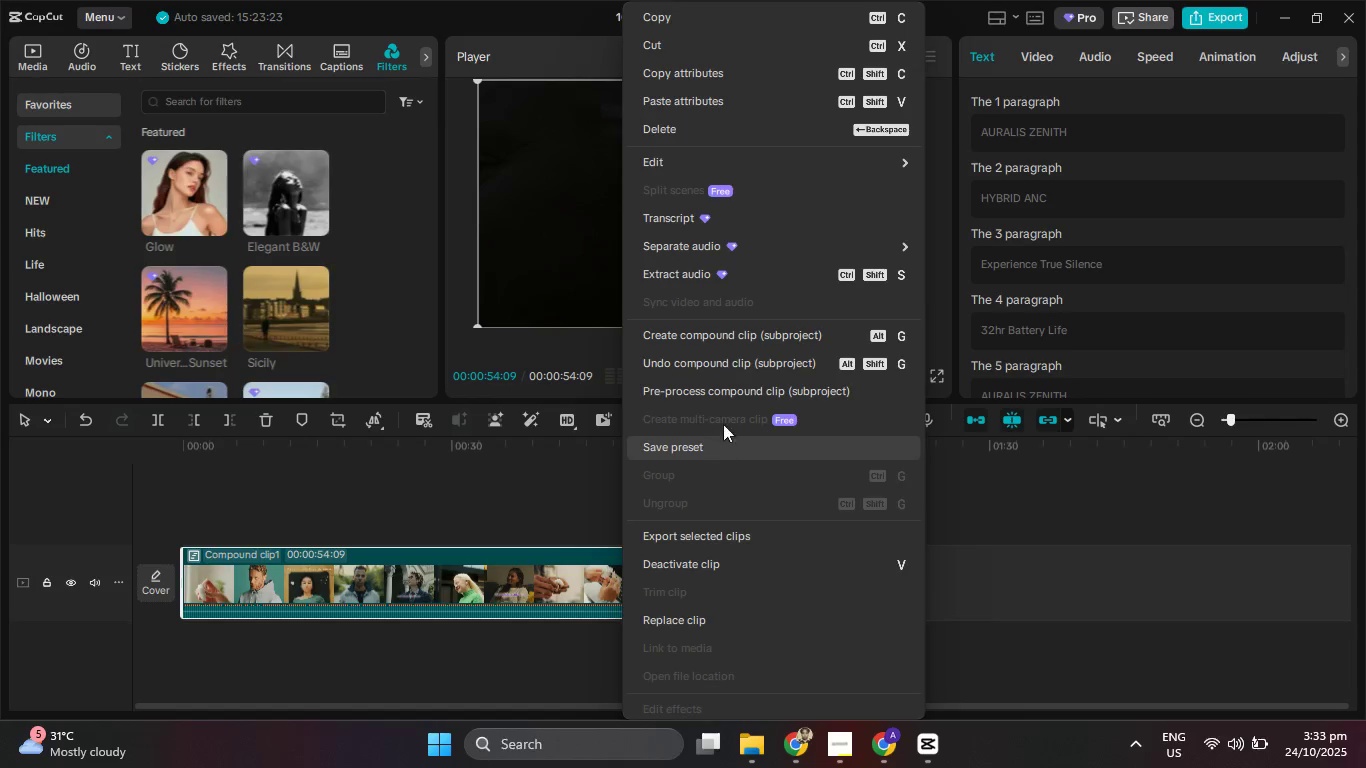 
left_click([742, 381])
 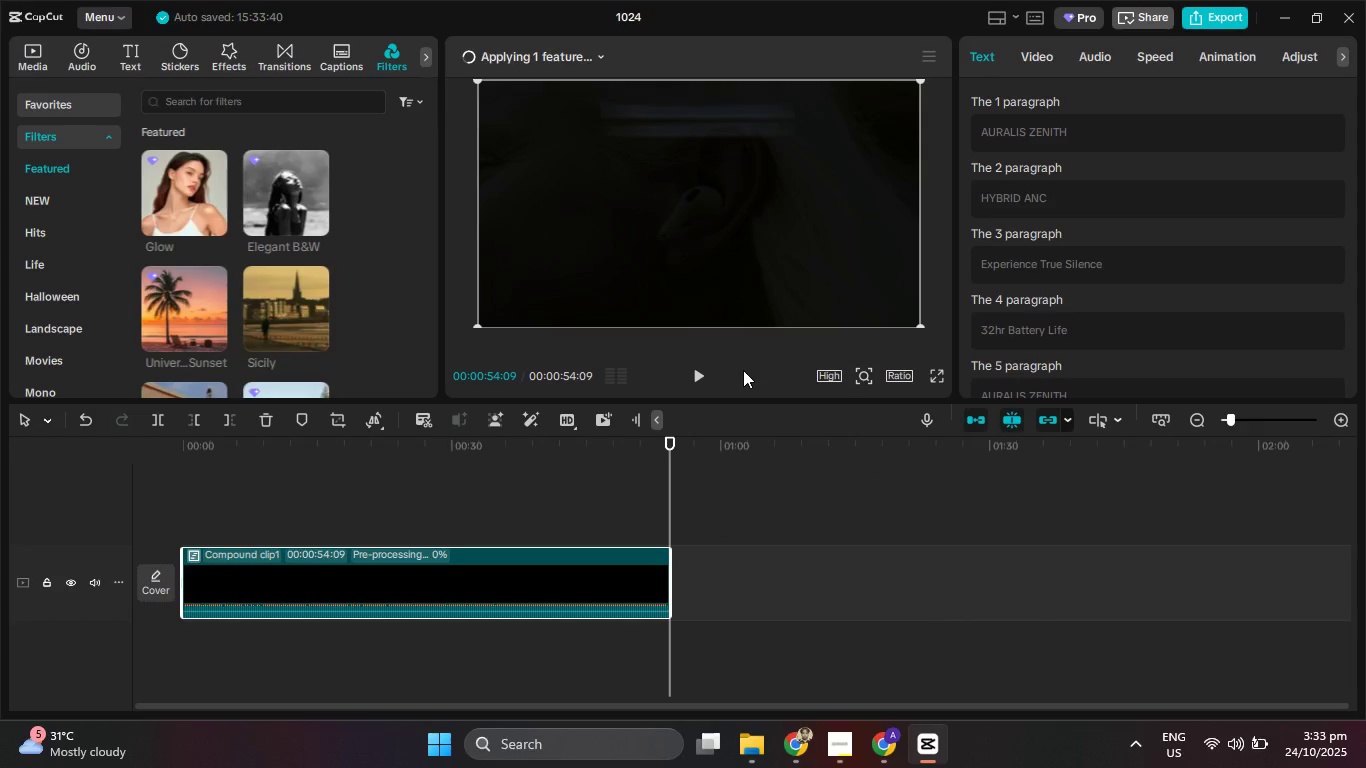 
wait(10.7)
 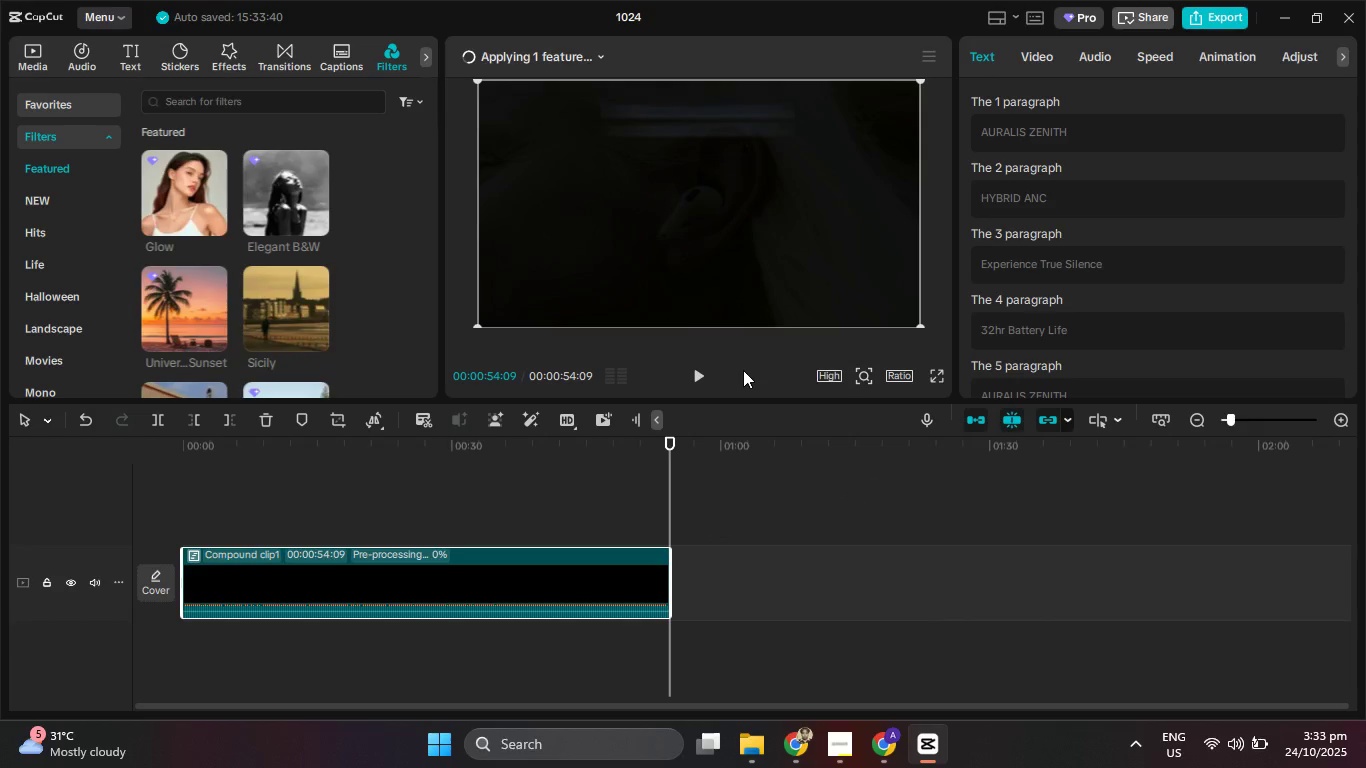 
left_click([597, 60])
 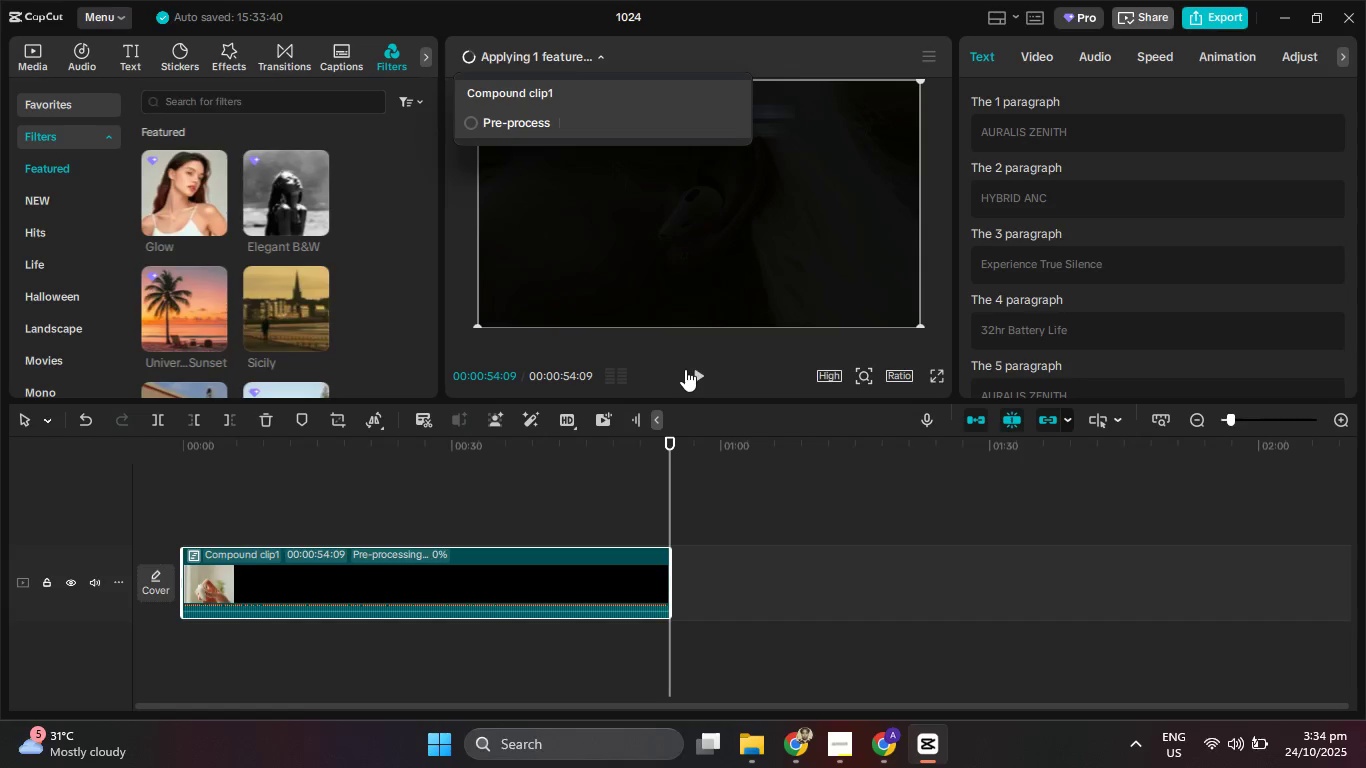 
wait(17.02)
 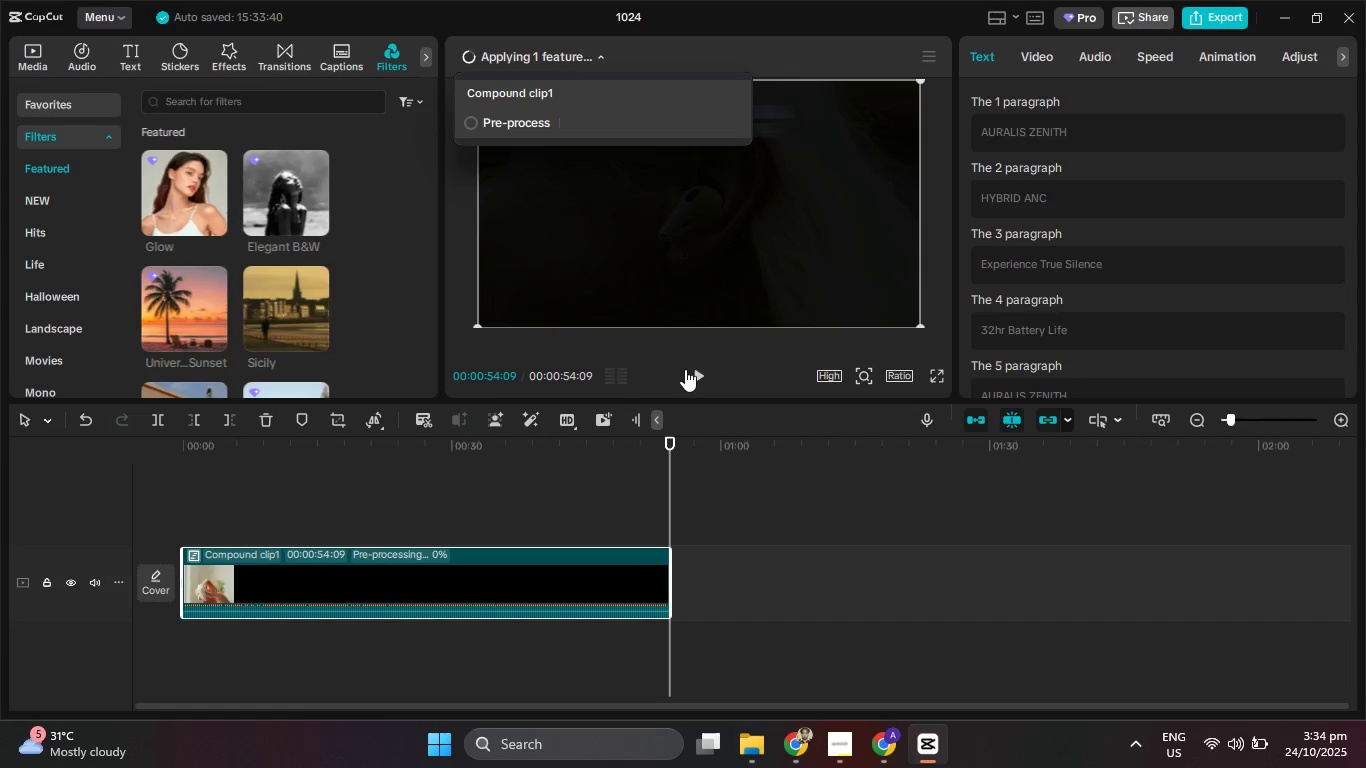 
left_click([837, 753])